 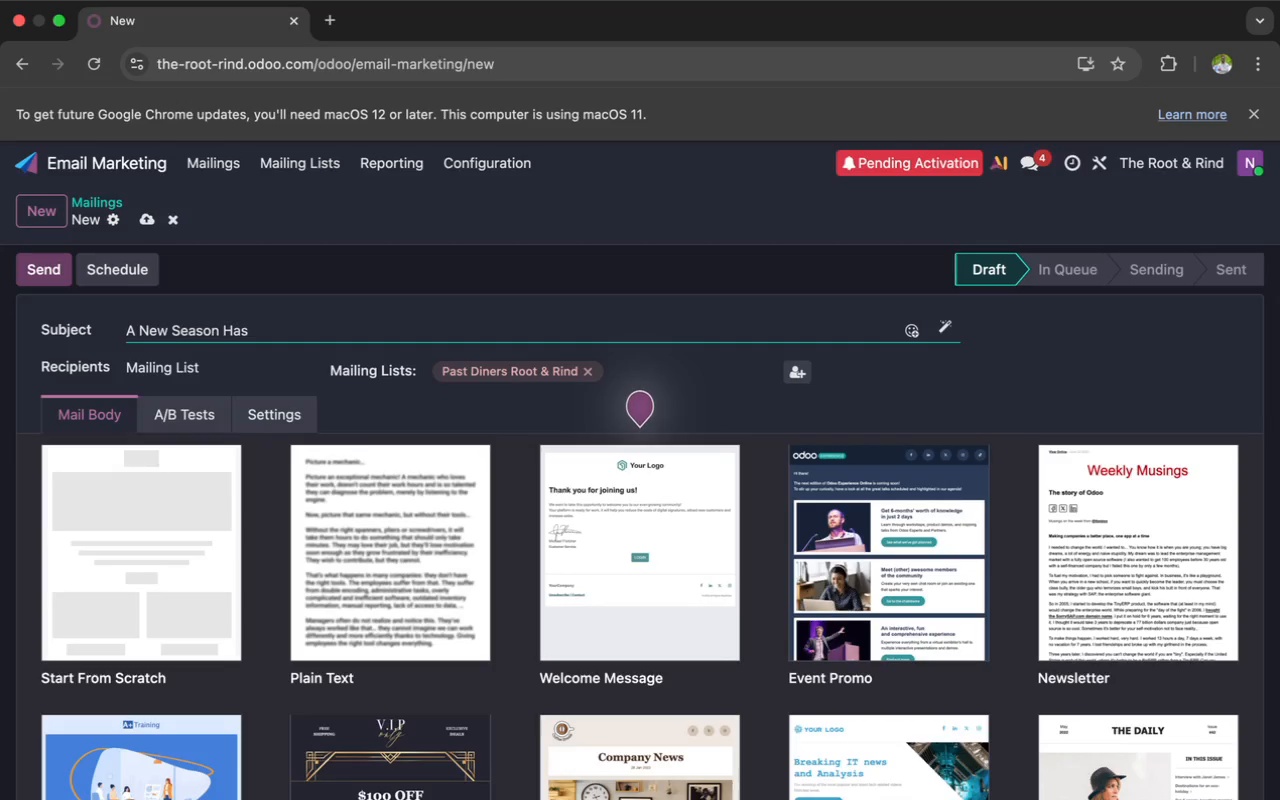 
type( Arru)
key(Backspace)
type(i)
 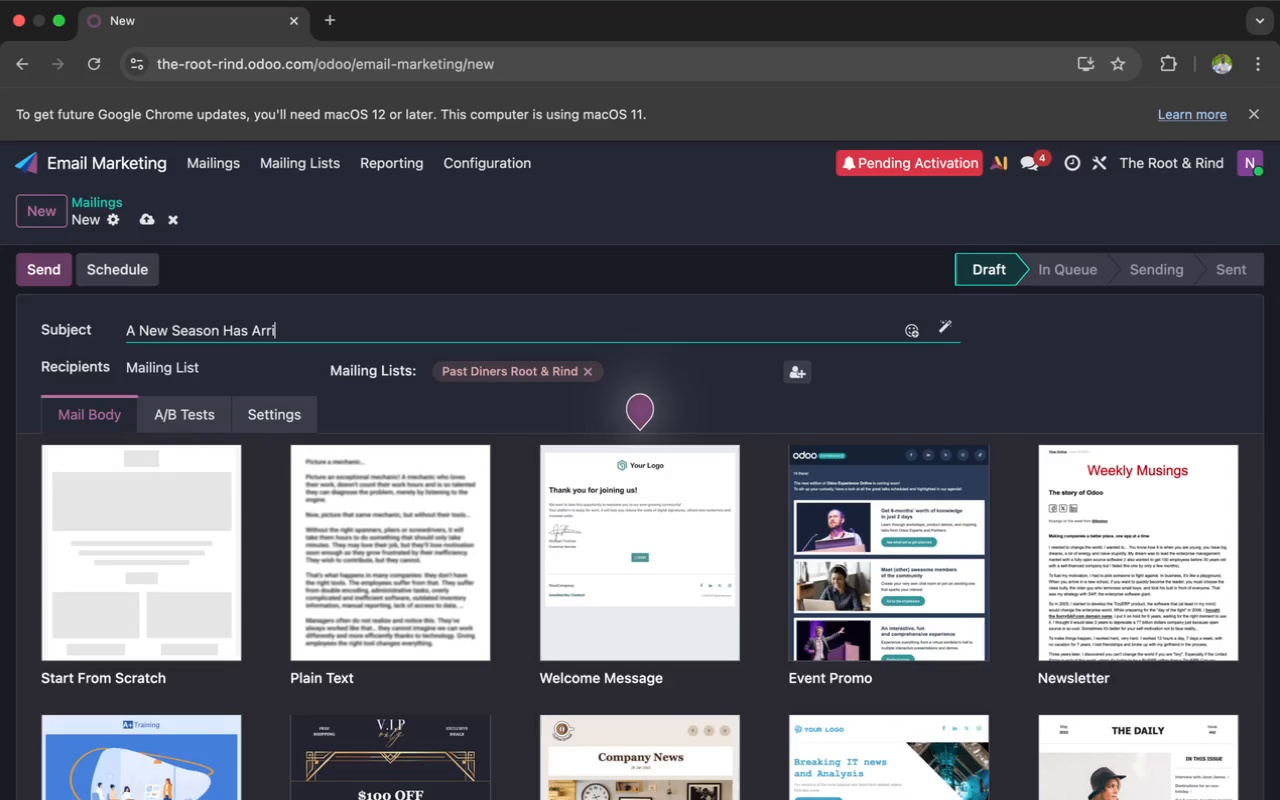 
type(ved )
 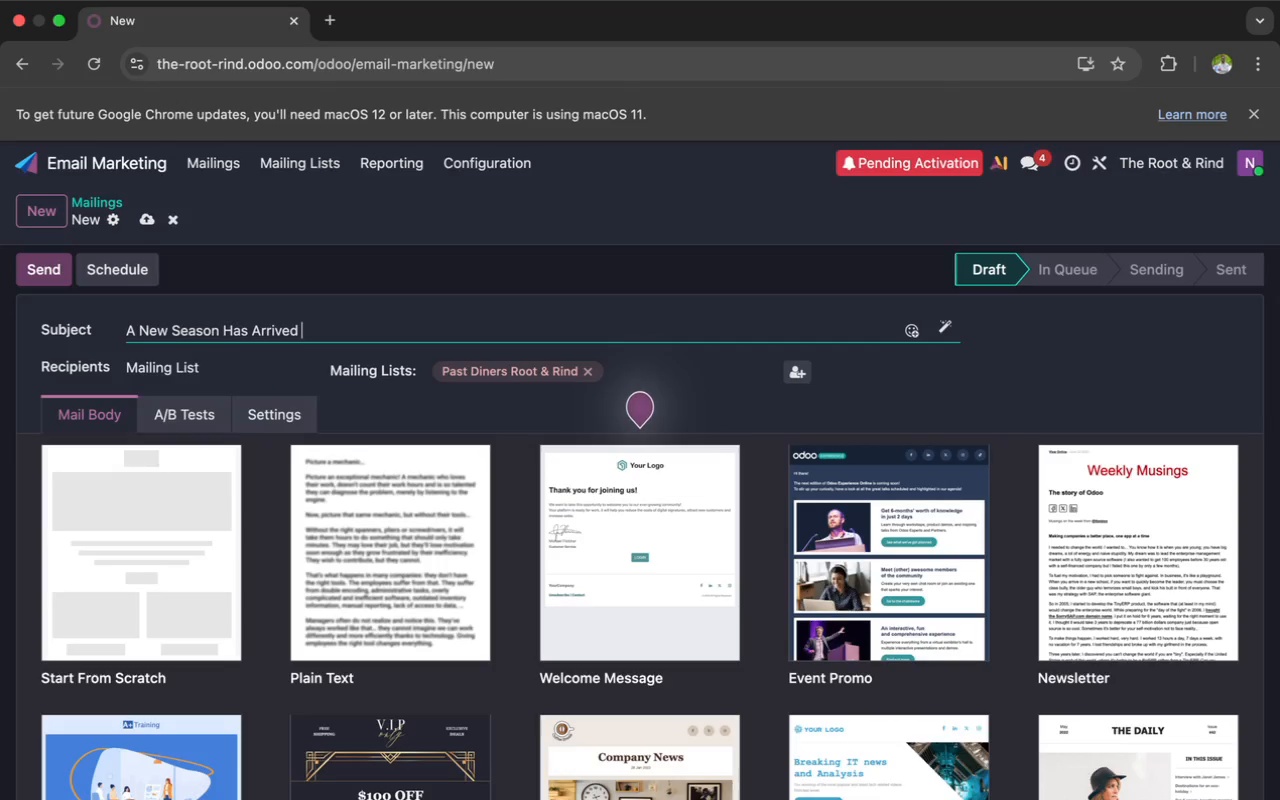 
wait(5.58)
 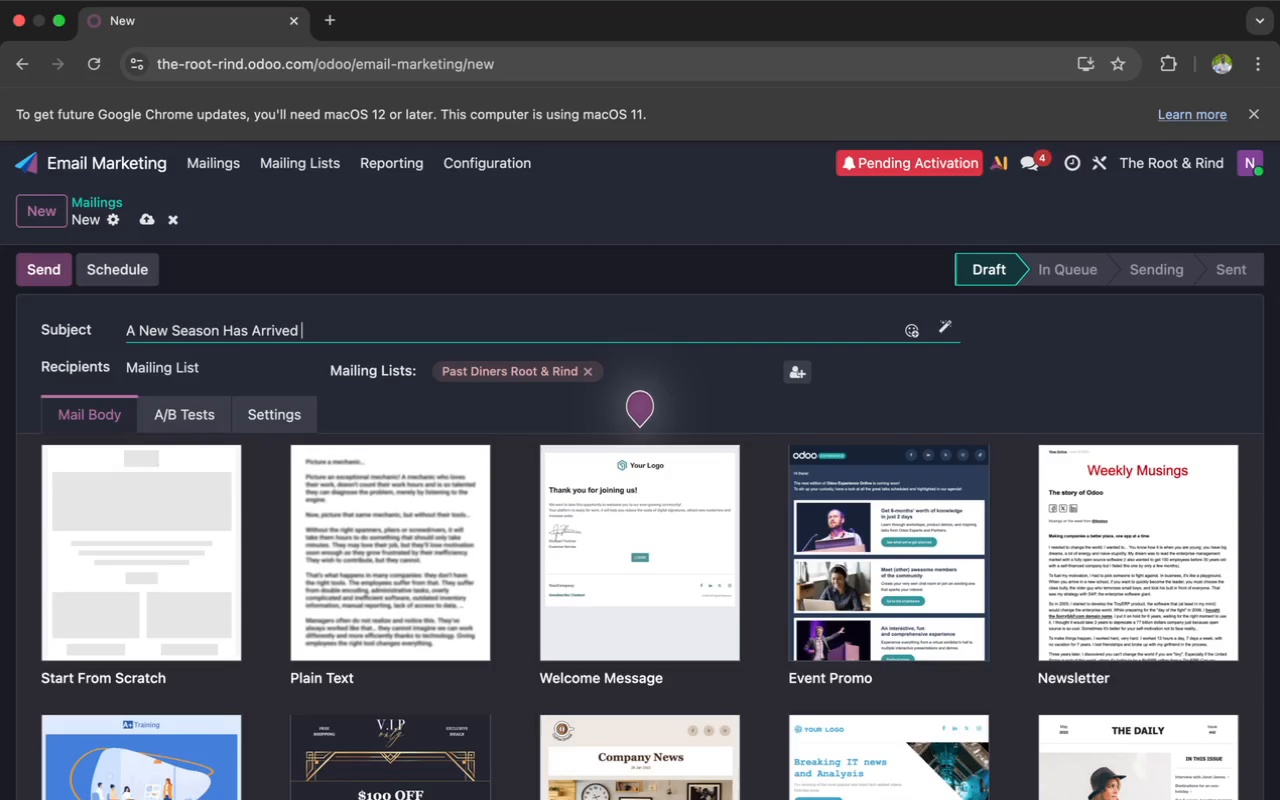 
type(at Root $)
key(Backspace)
type(& )
 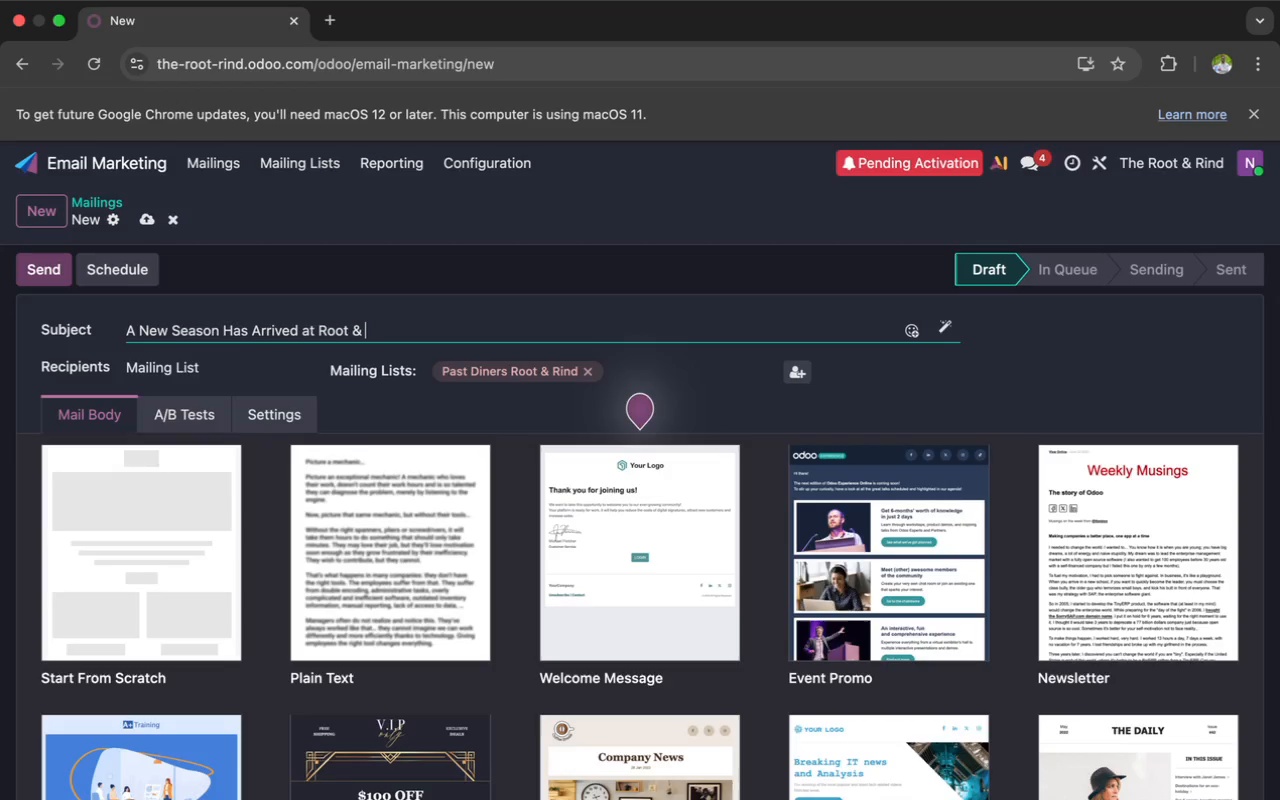 
type(Rind Heritage)
 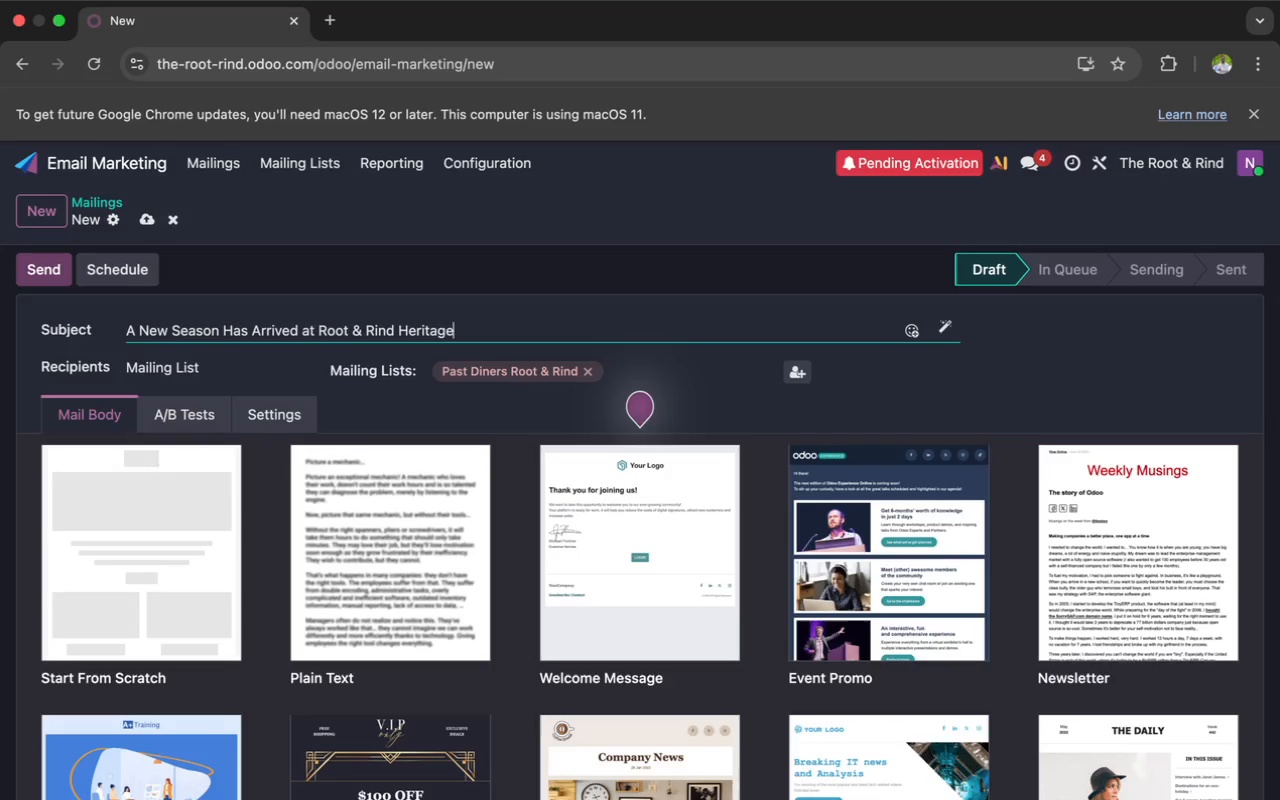 
type( Harvest)
 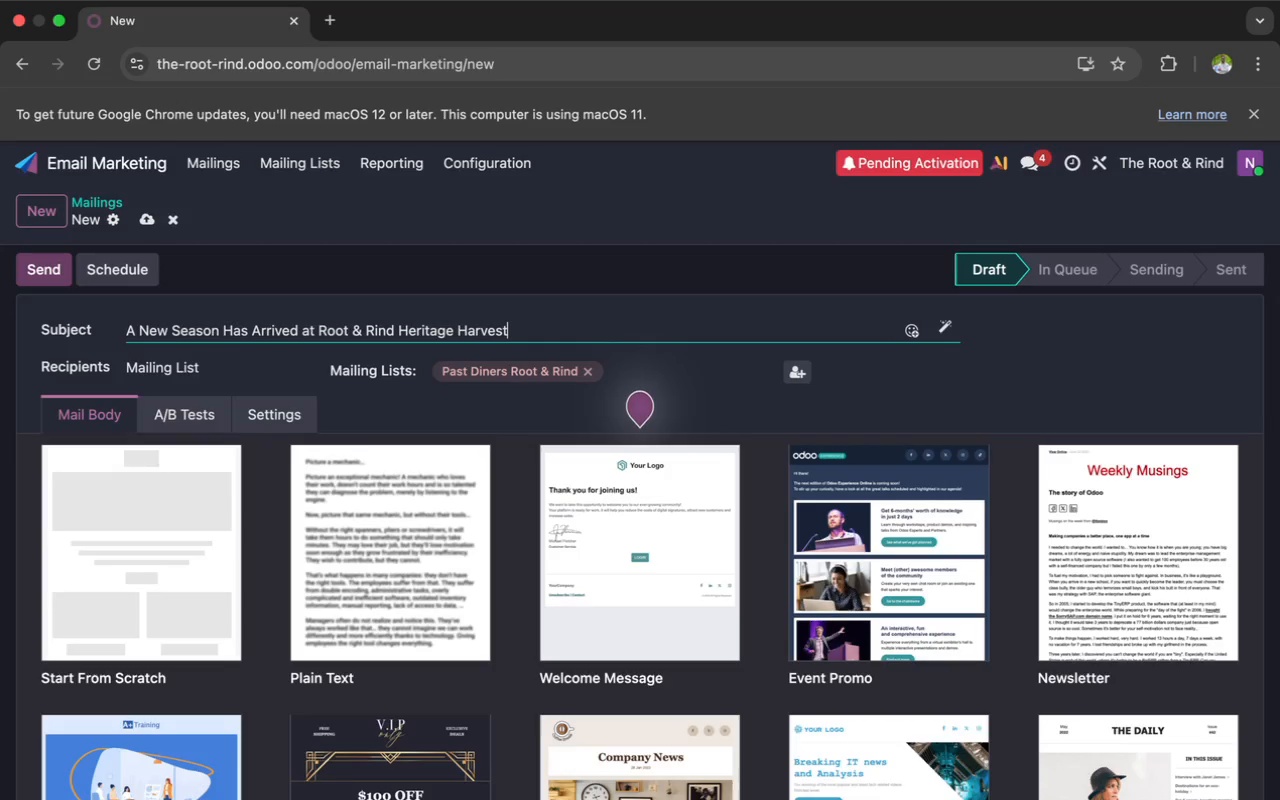 
type( Awa)
 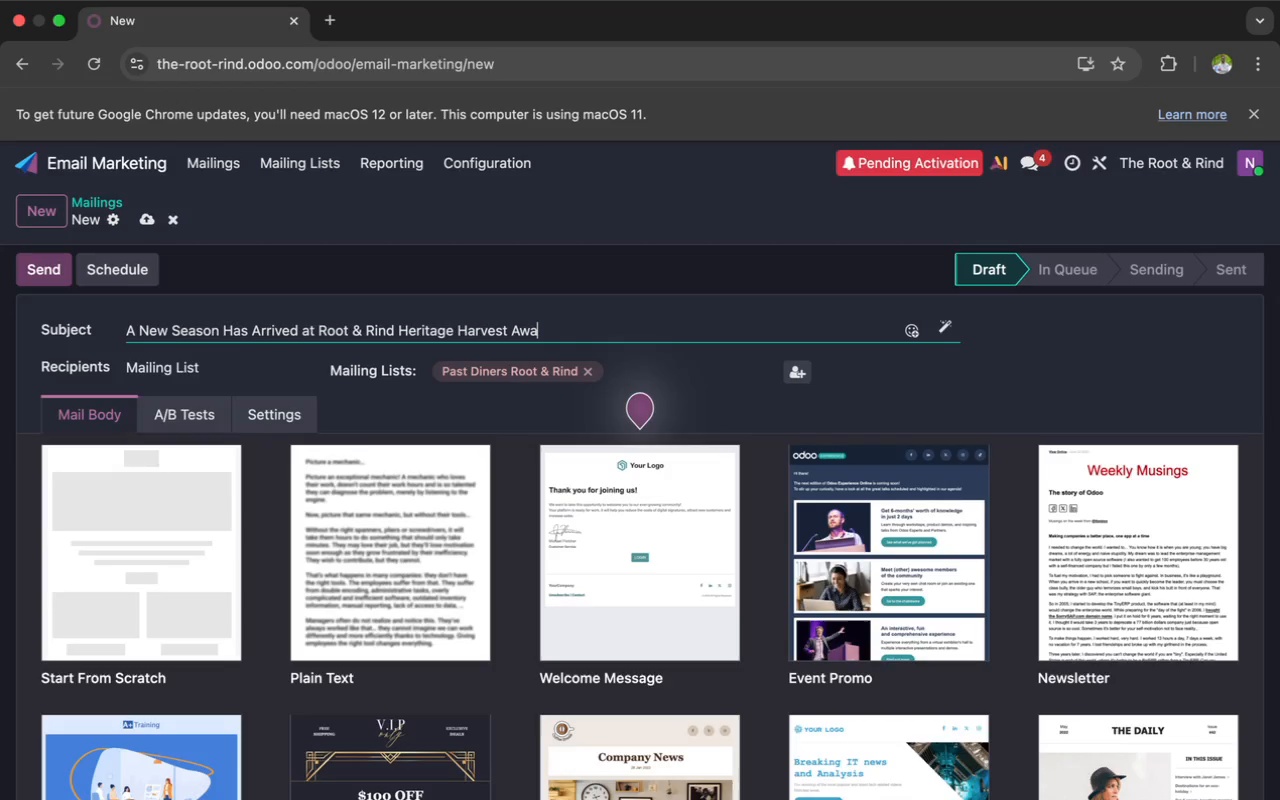 
type(its)
 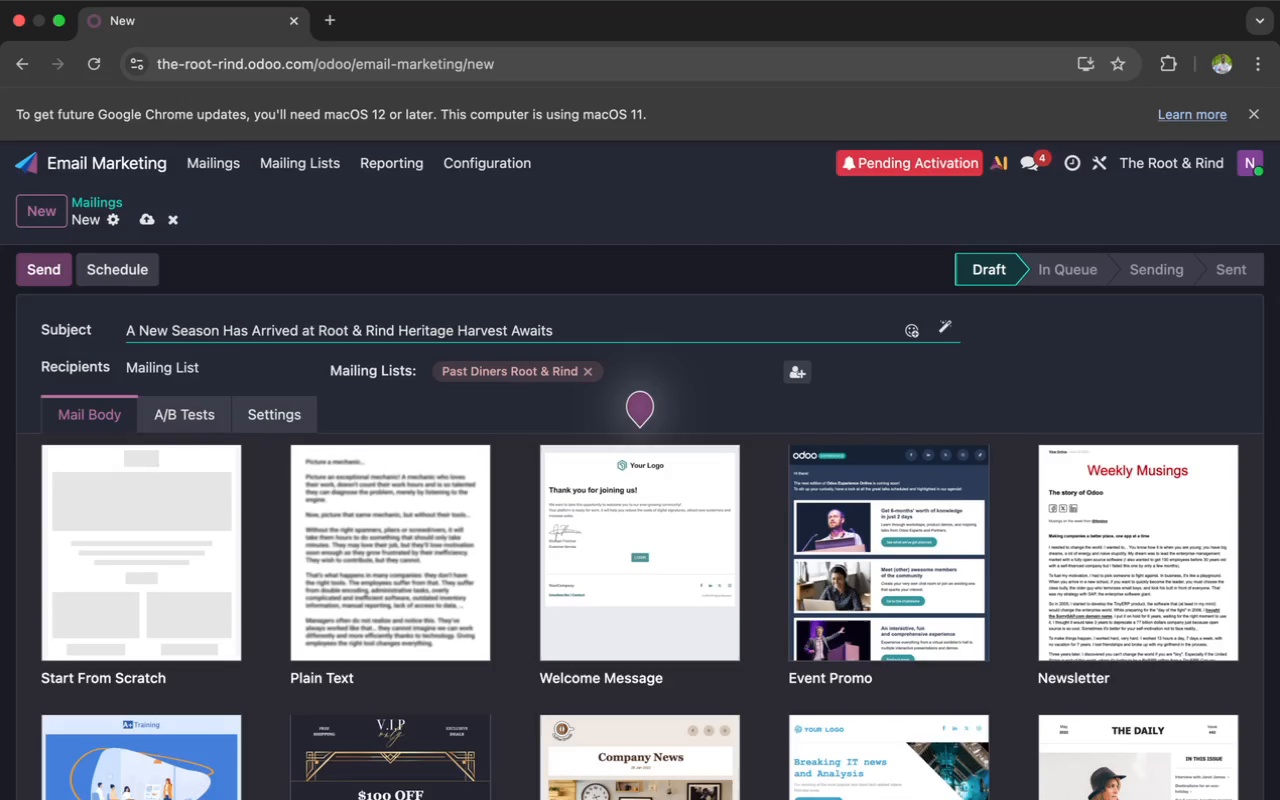 
wait(5.32)
 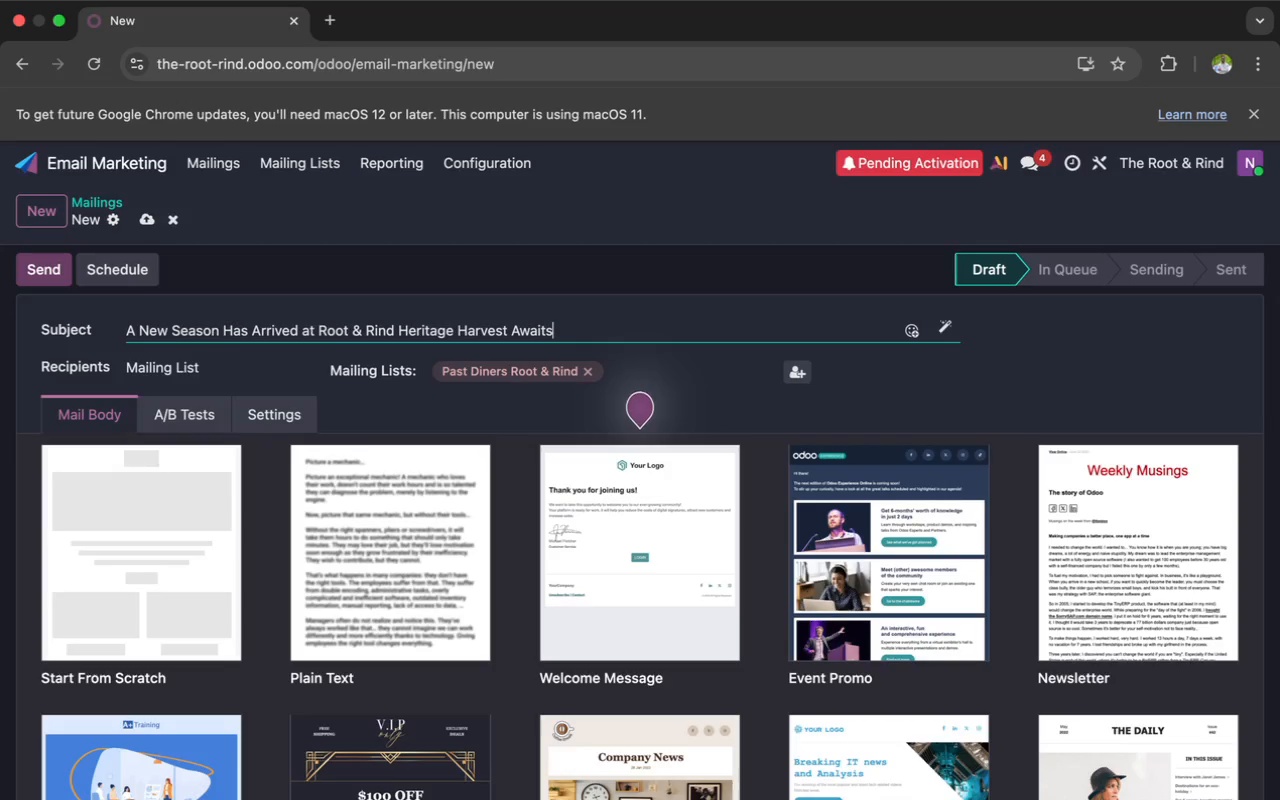 
scroll: coordinate [269, 343], scroll_direction: none, amount: 0.0
 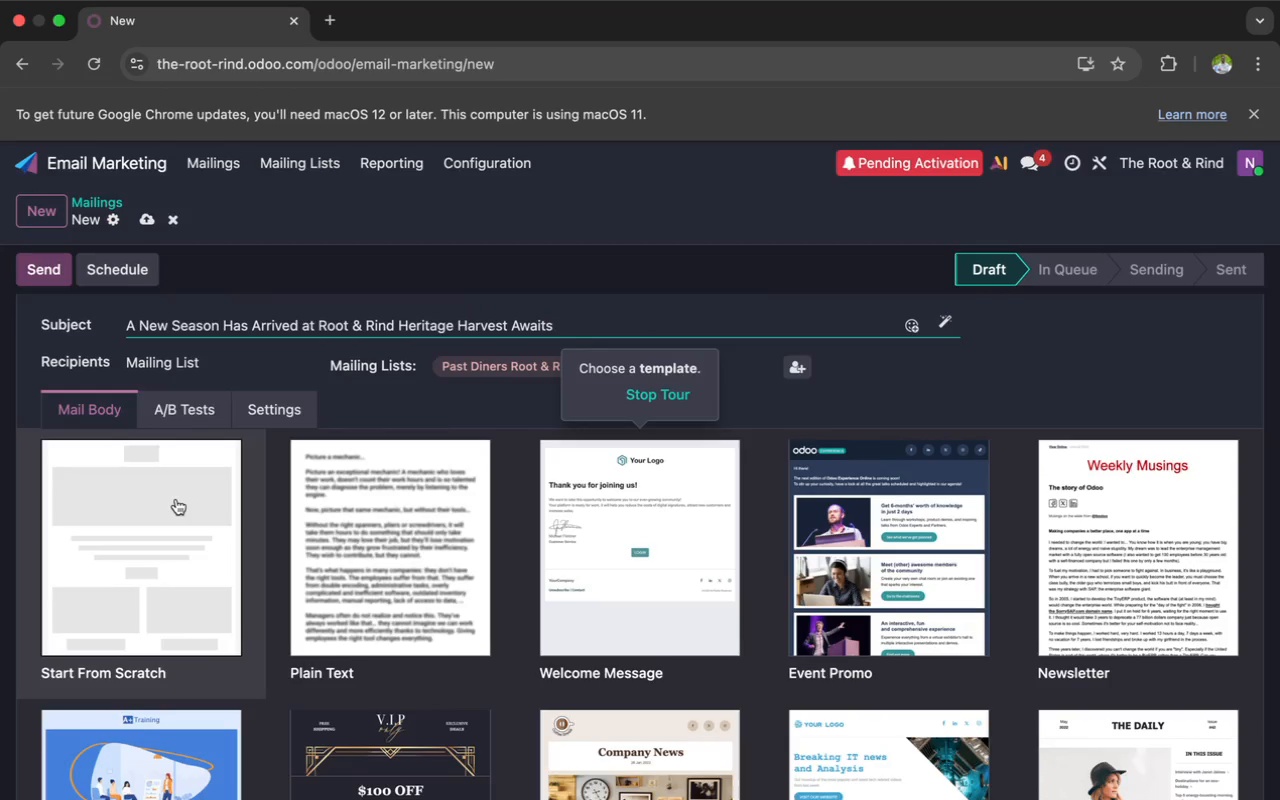 
left_click([162, 509])
 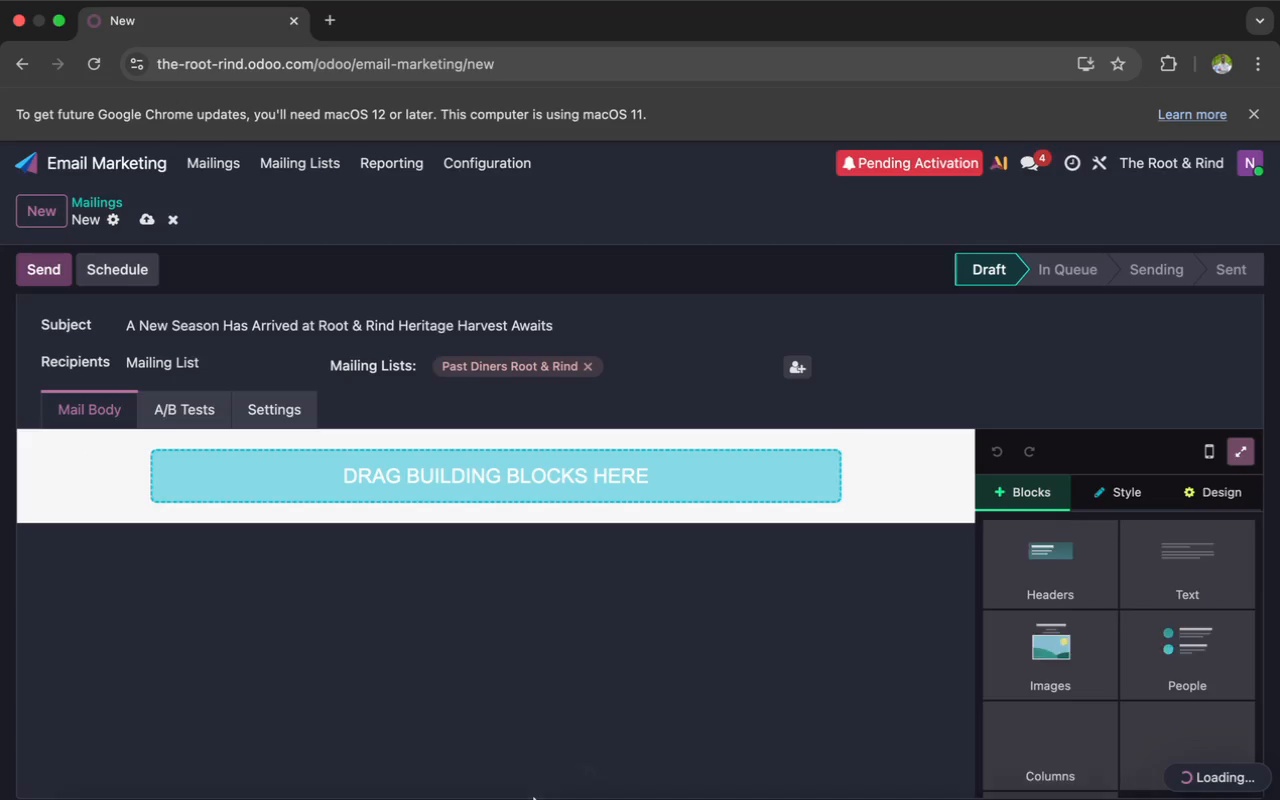 
wait(5.44)
 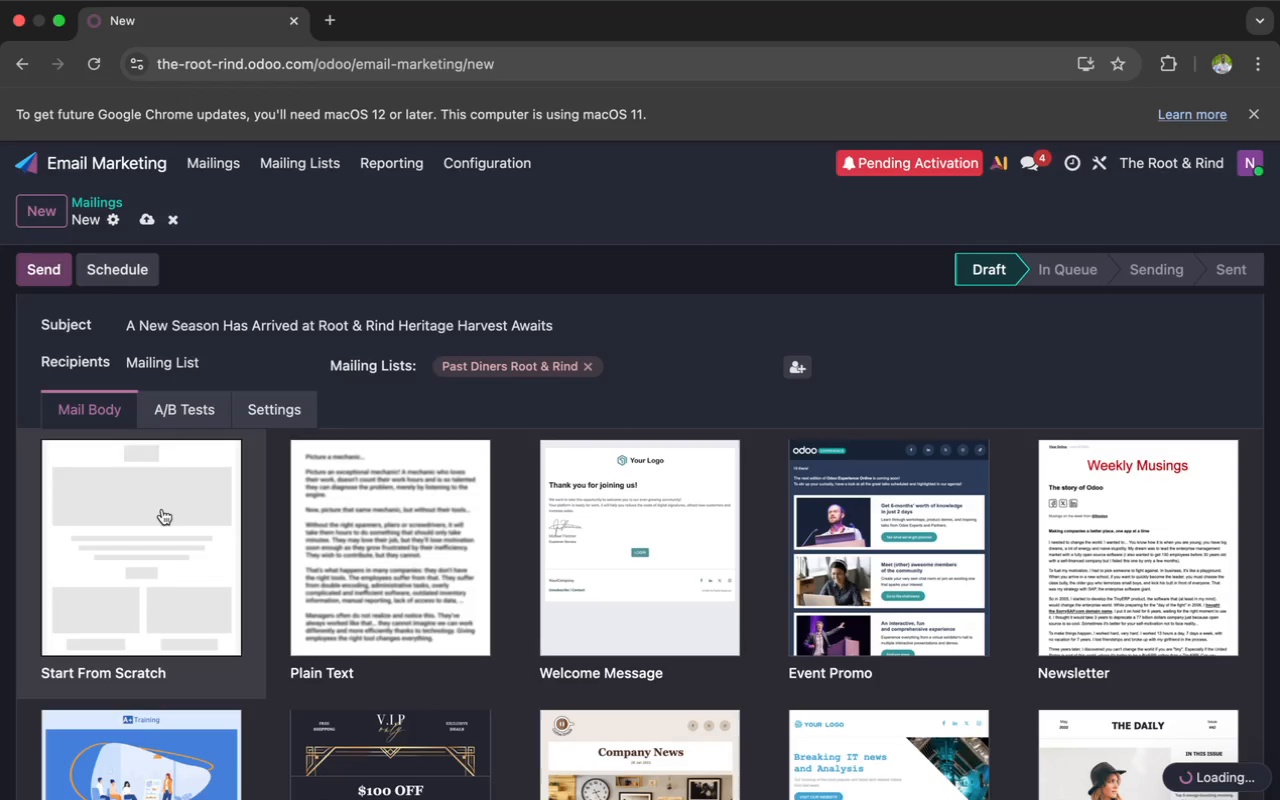 
left_click([1087, 784])